 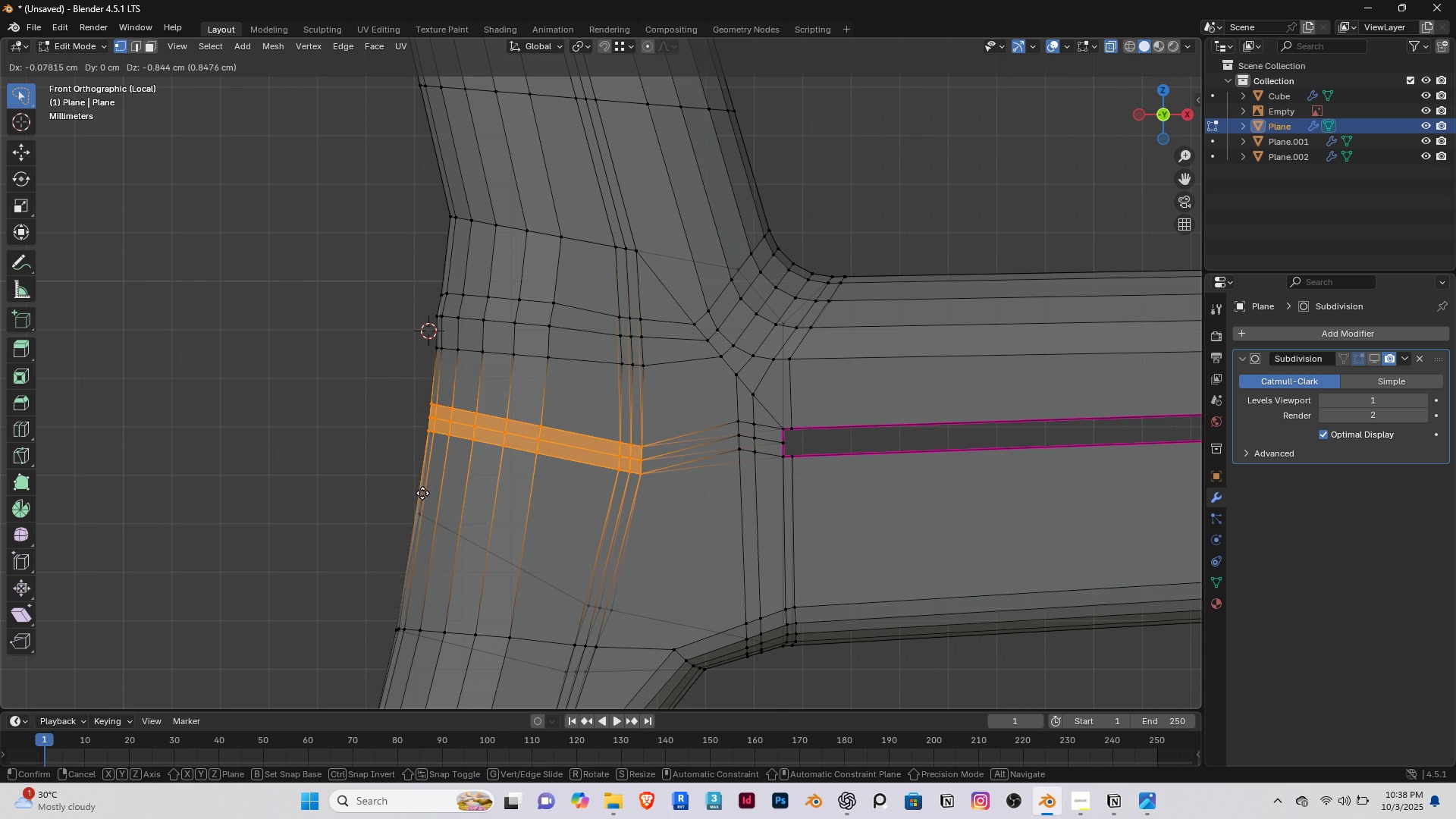 
right_click([416, 475])
 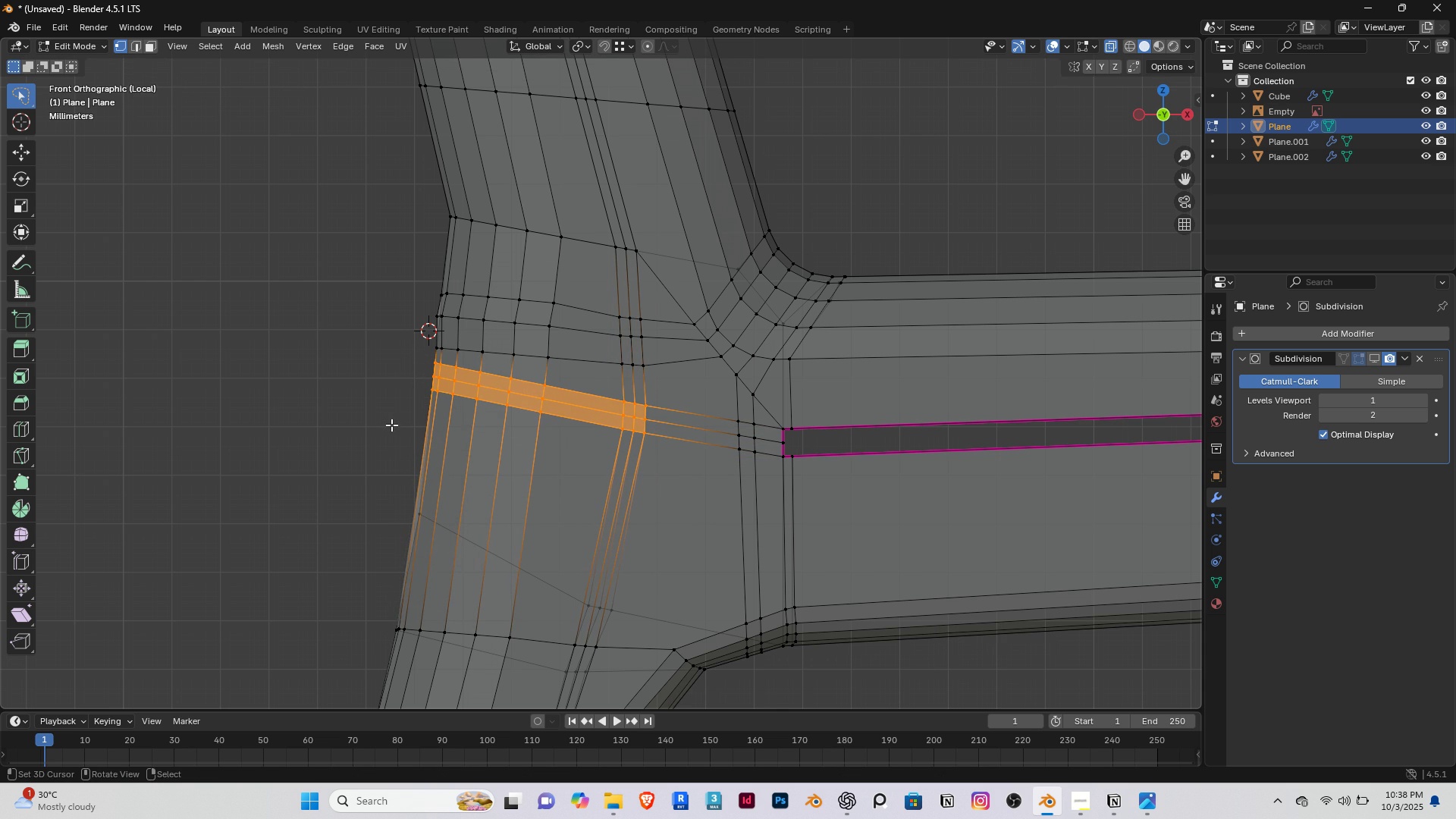 
key(G)
 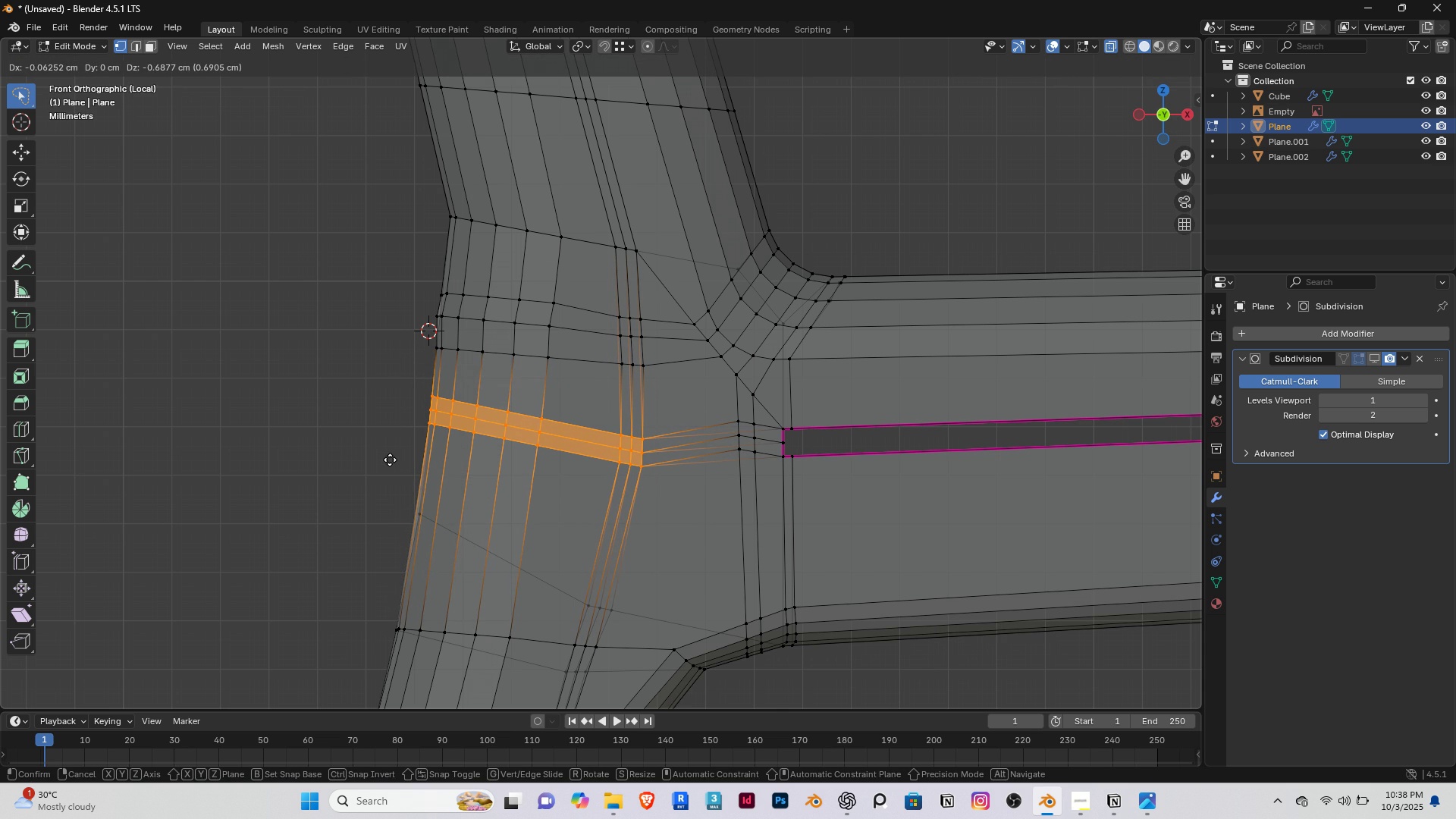 
left_click([390, 460])
 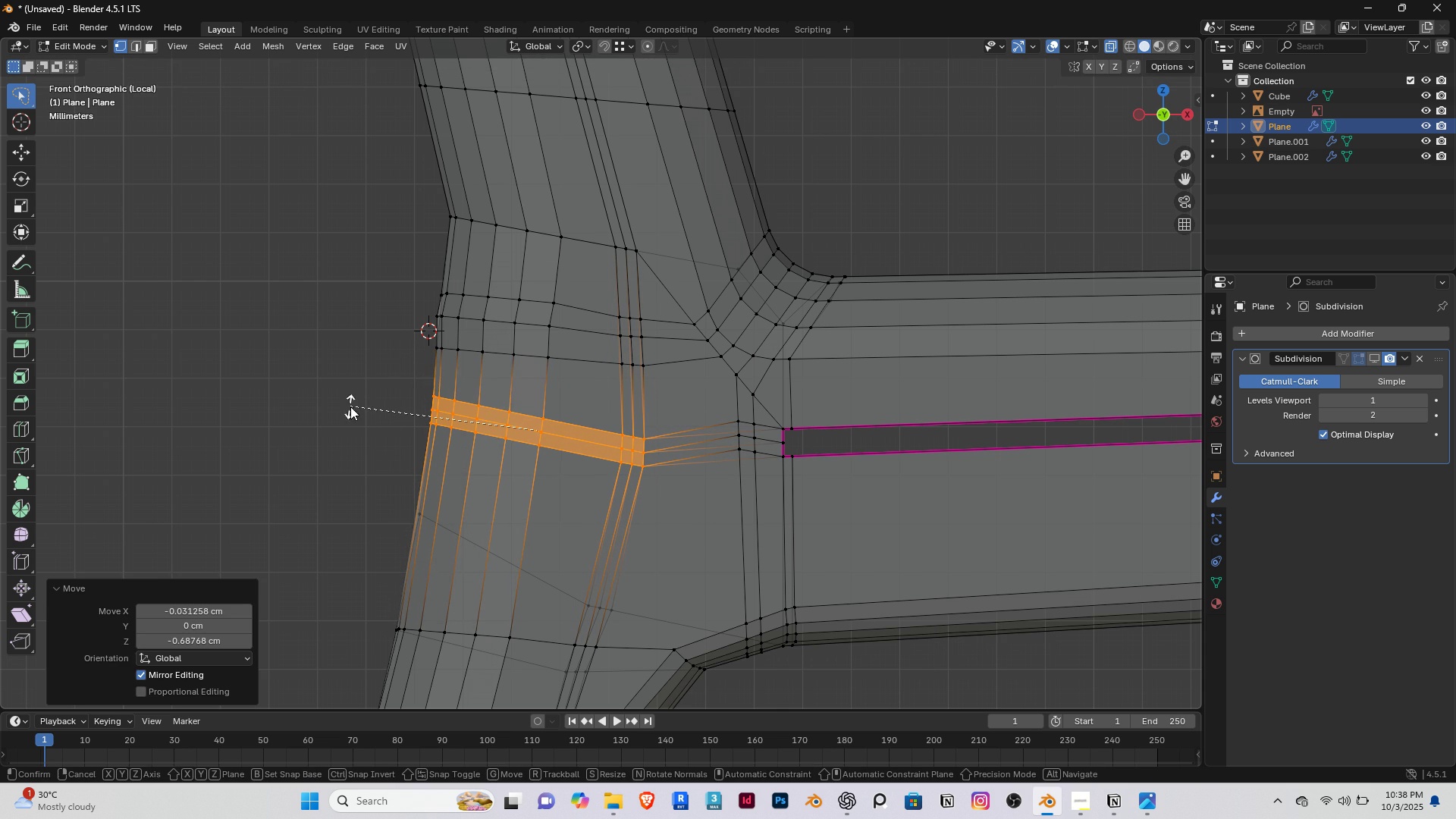 
key(R)
 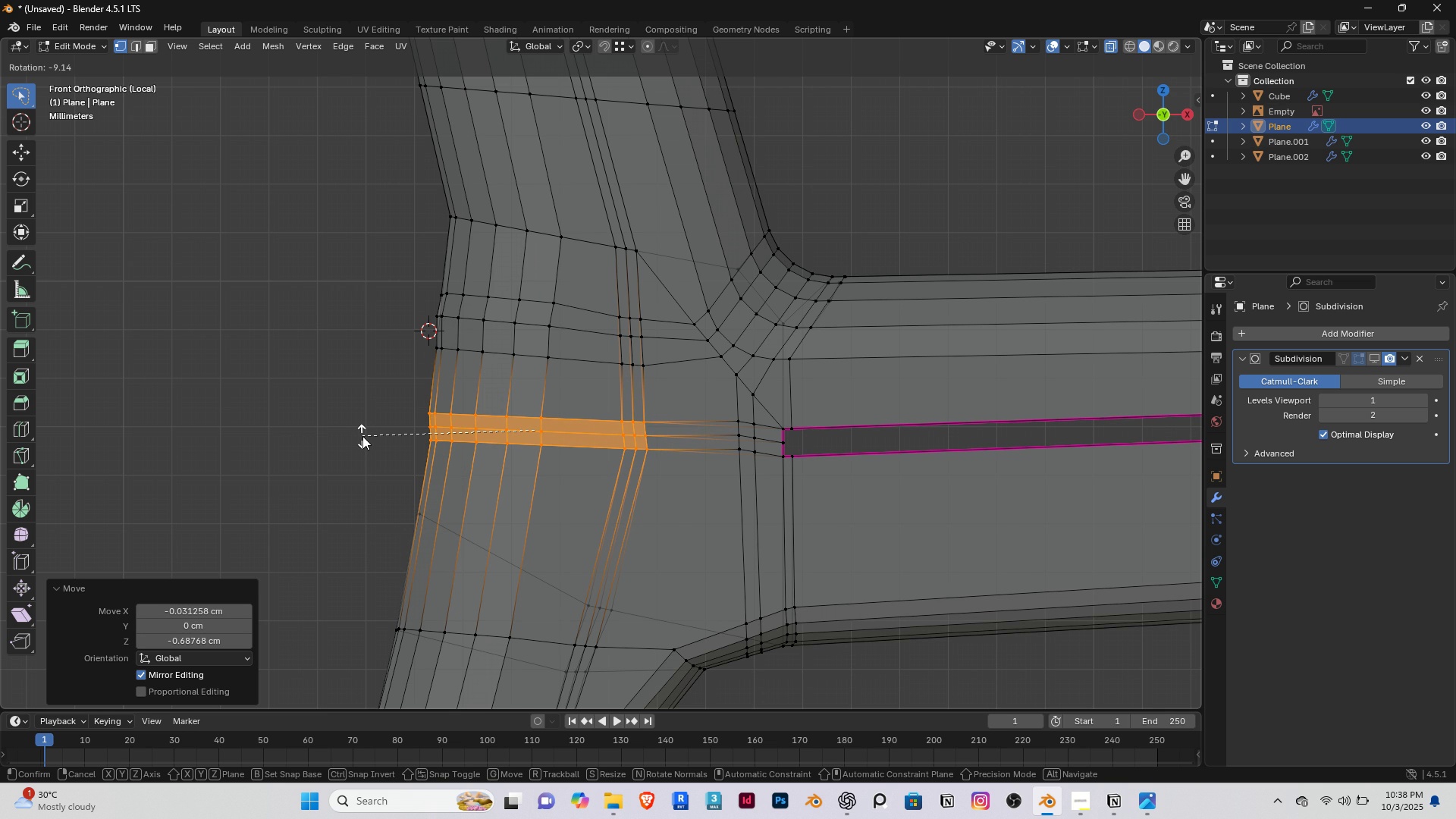 
wait(8.12)
 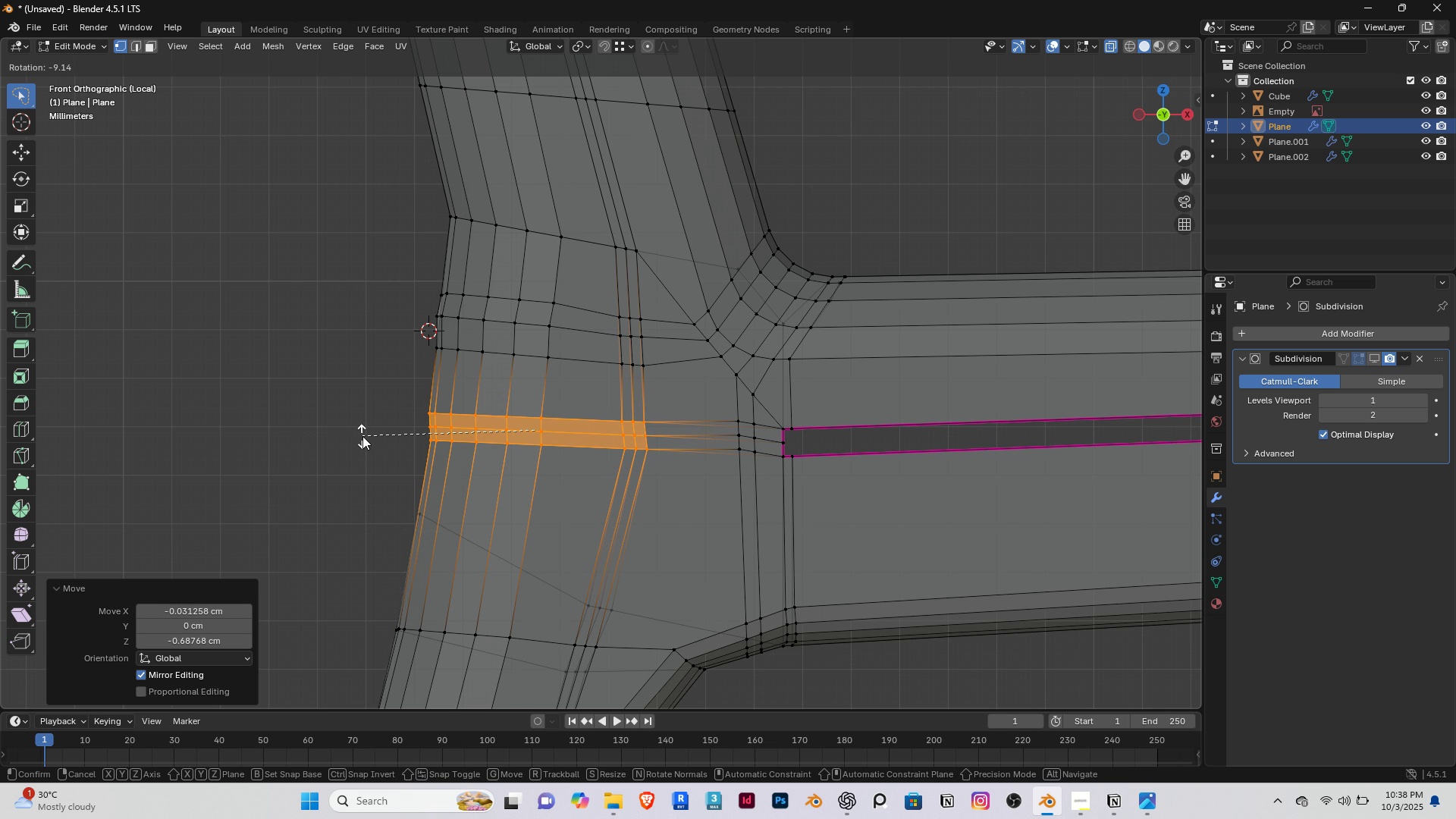 
left_click([360, 433])
 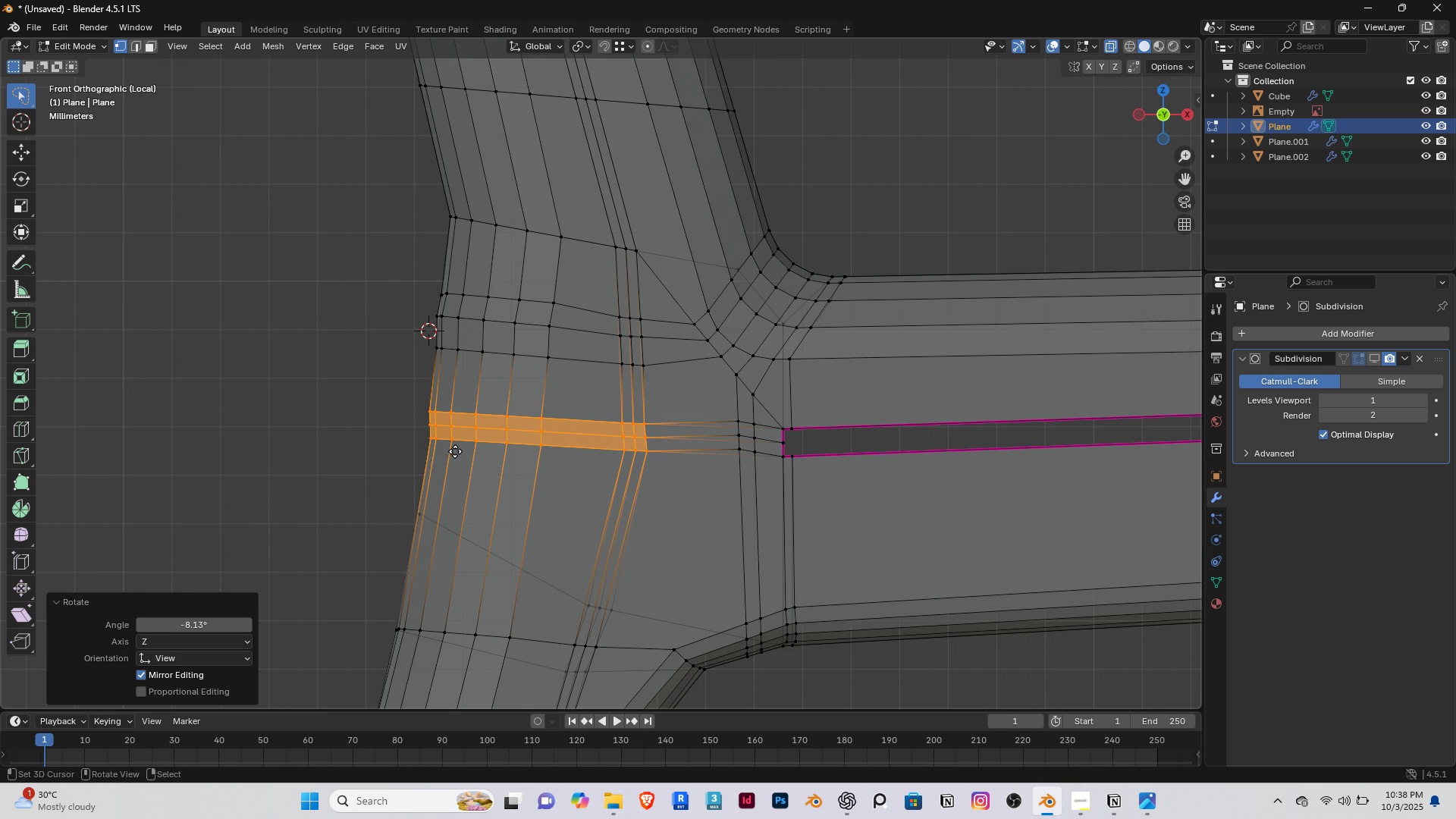 
type(gz)
 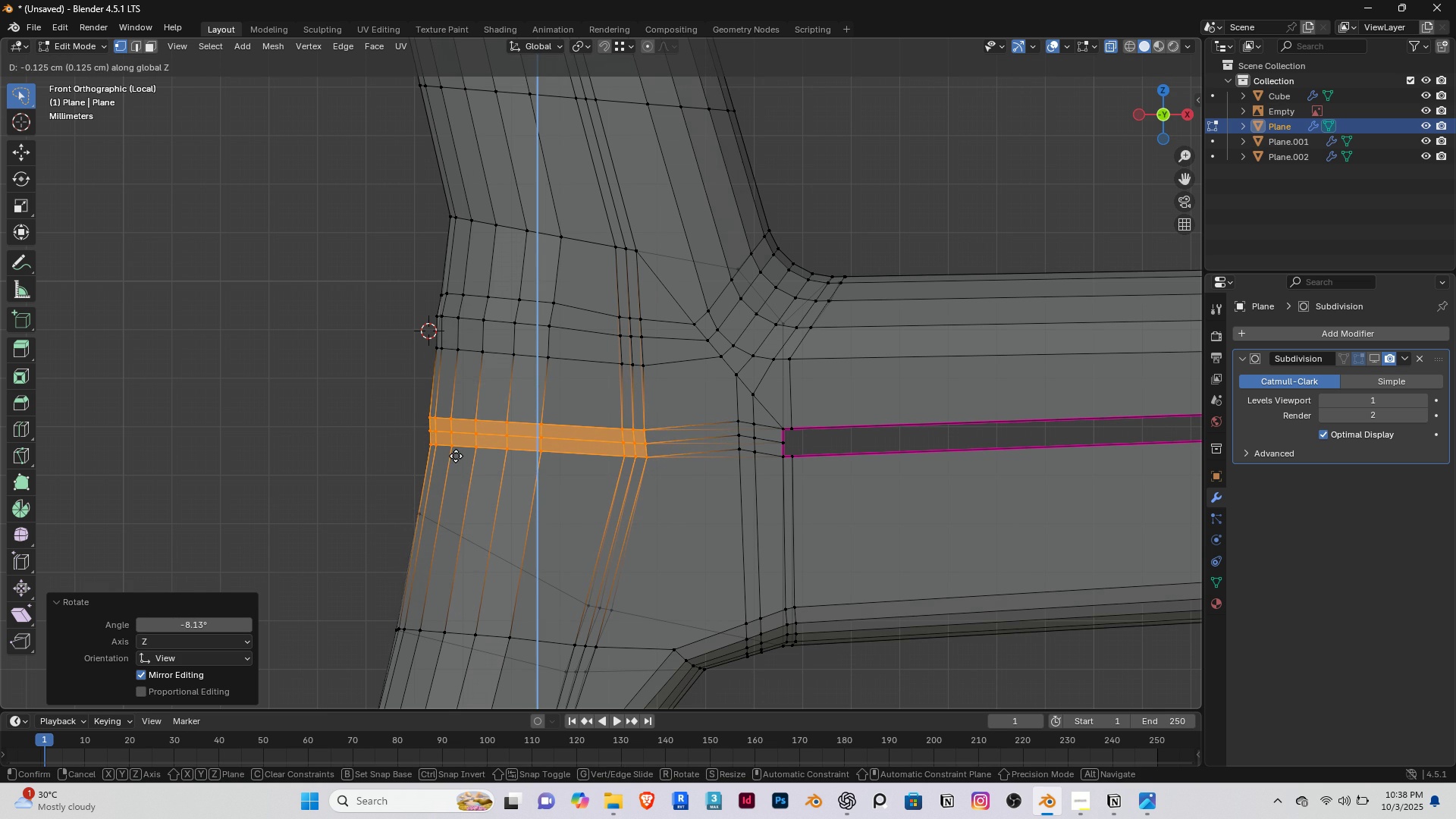 
right_click([456, 455])
 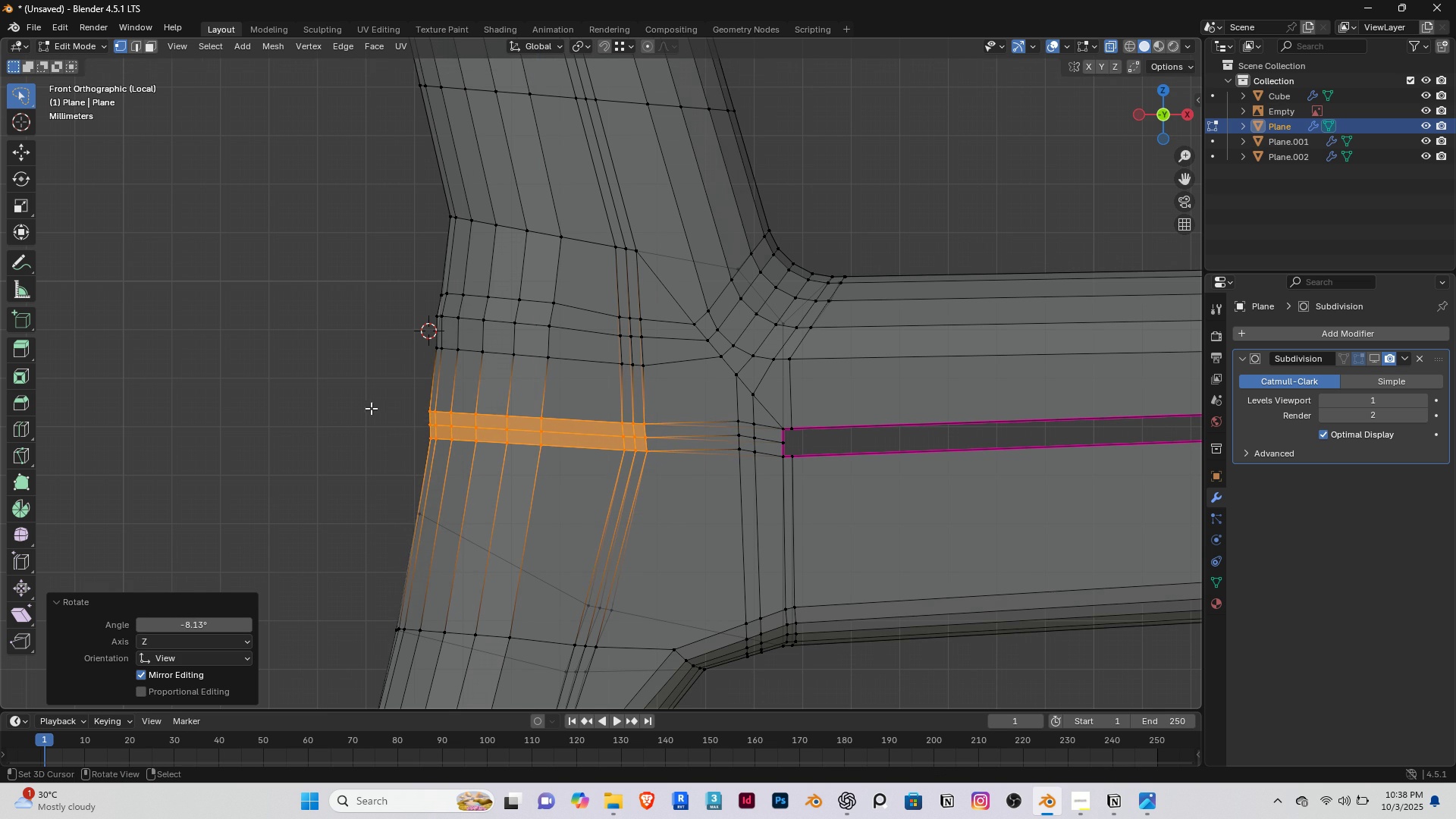 
scroll: coordinate [371, 408], scroll_direction: up, amount: 1.0
 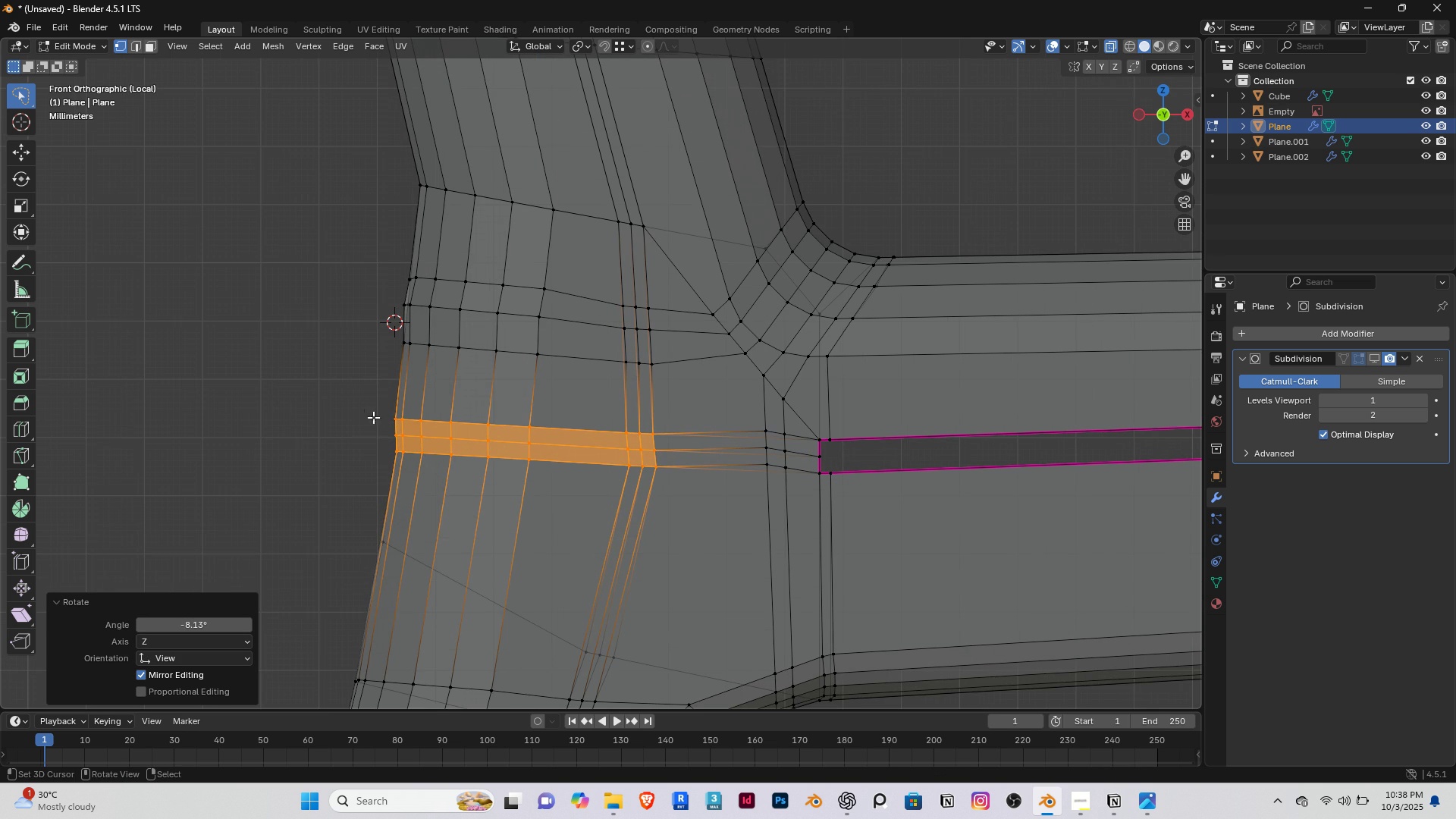 
right_click([361, 413])